 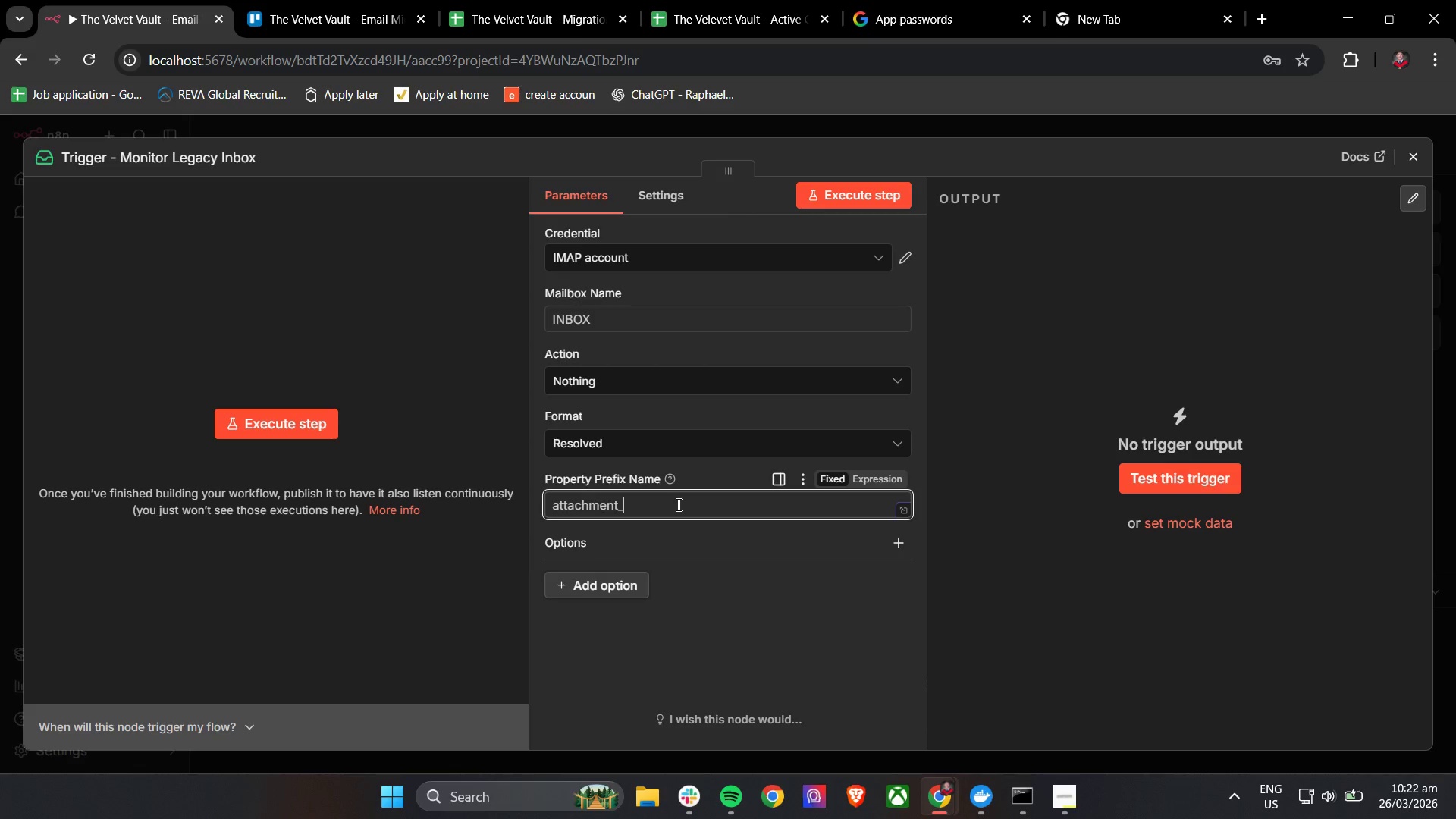 
left_click_drag(start_coordinate=[686, 514], to_coordinate=[559, 507])
 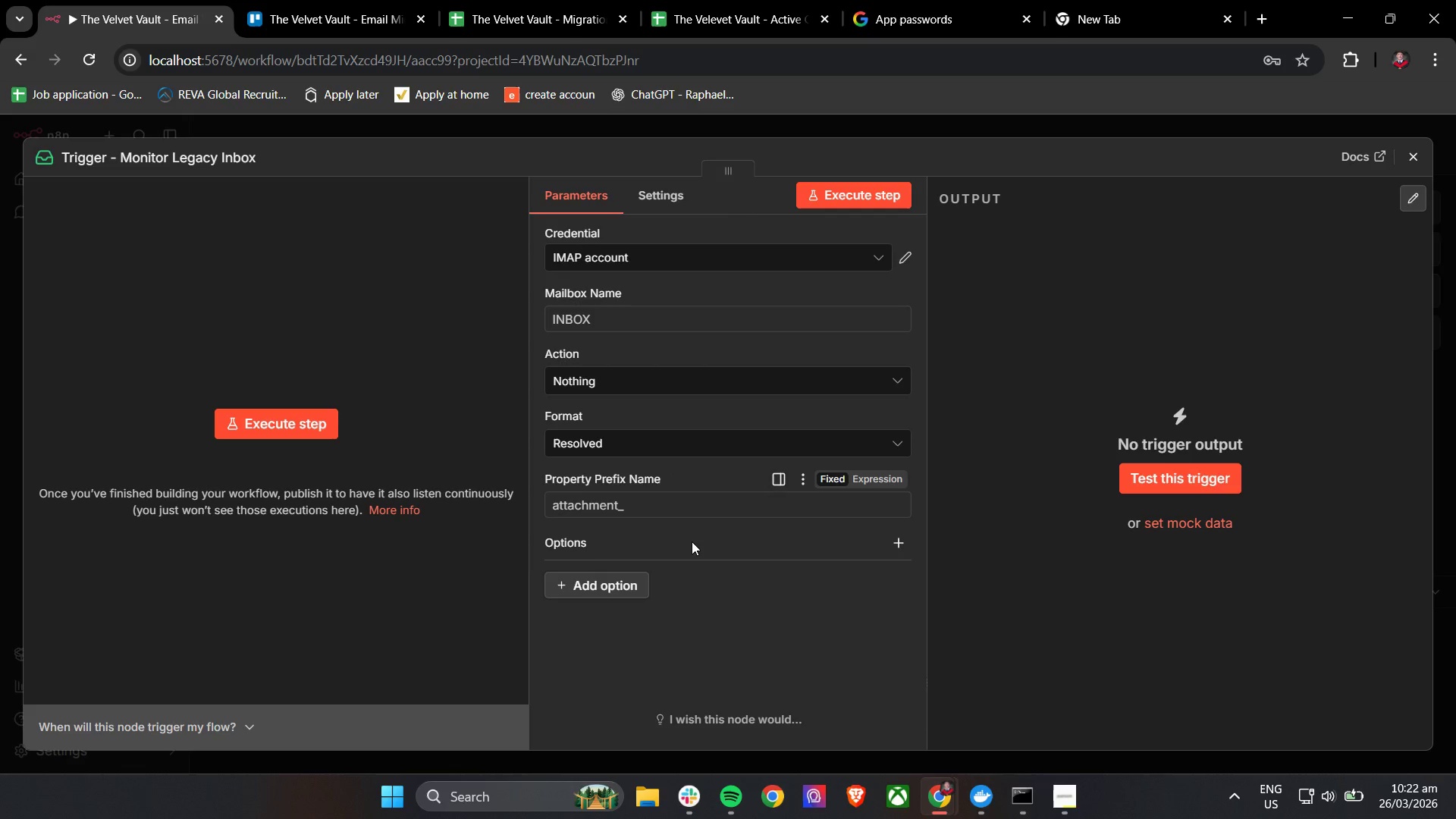 
left_click([692, 541])
 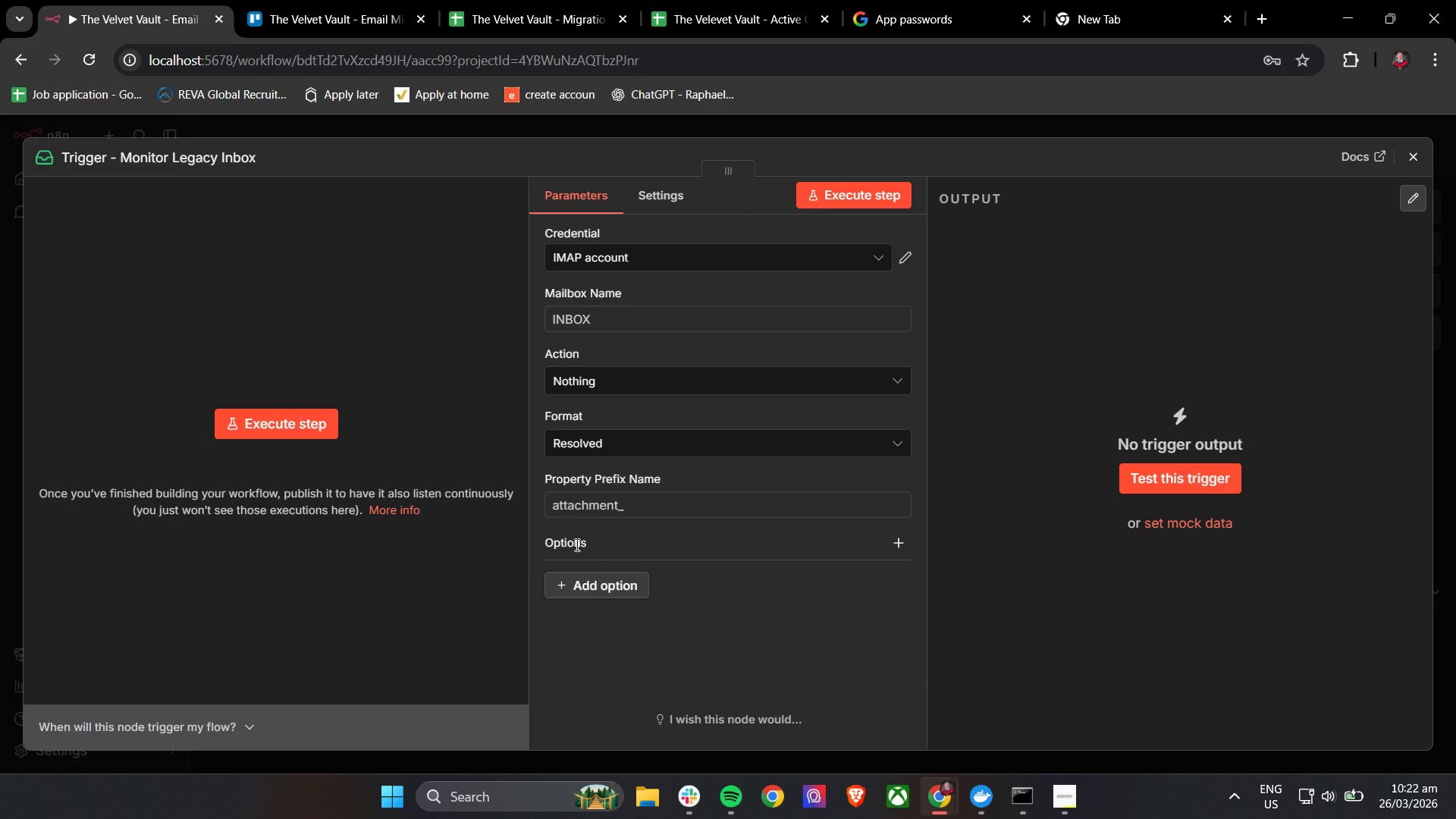 
left_click([570, 585])
 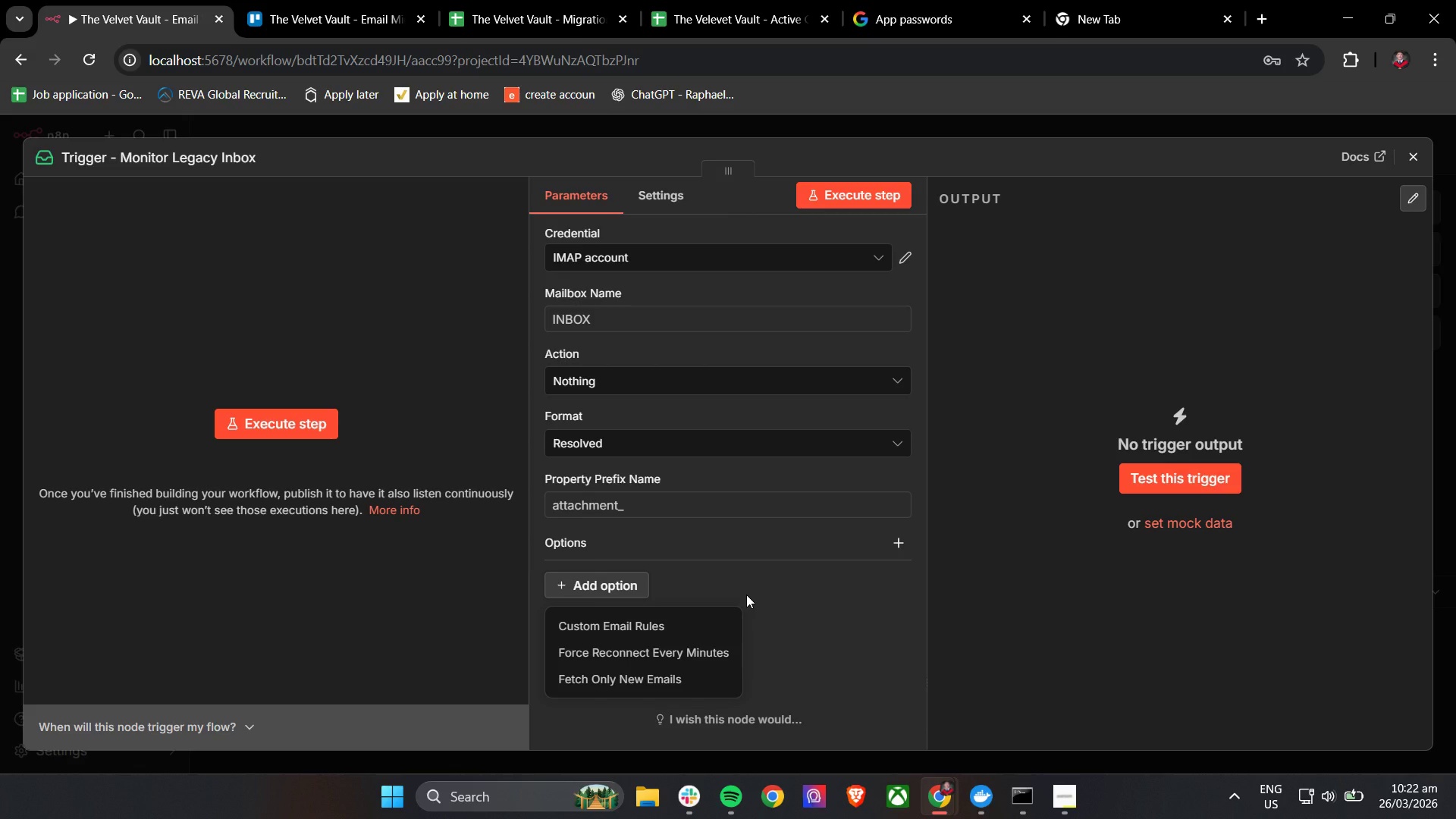 
left_click([761, 585])
 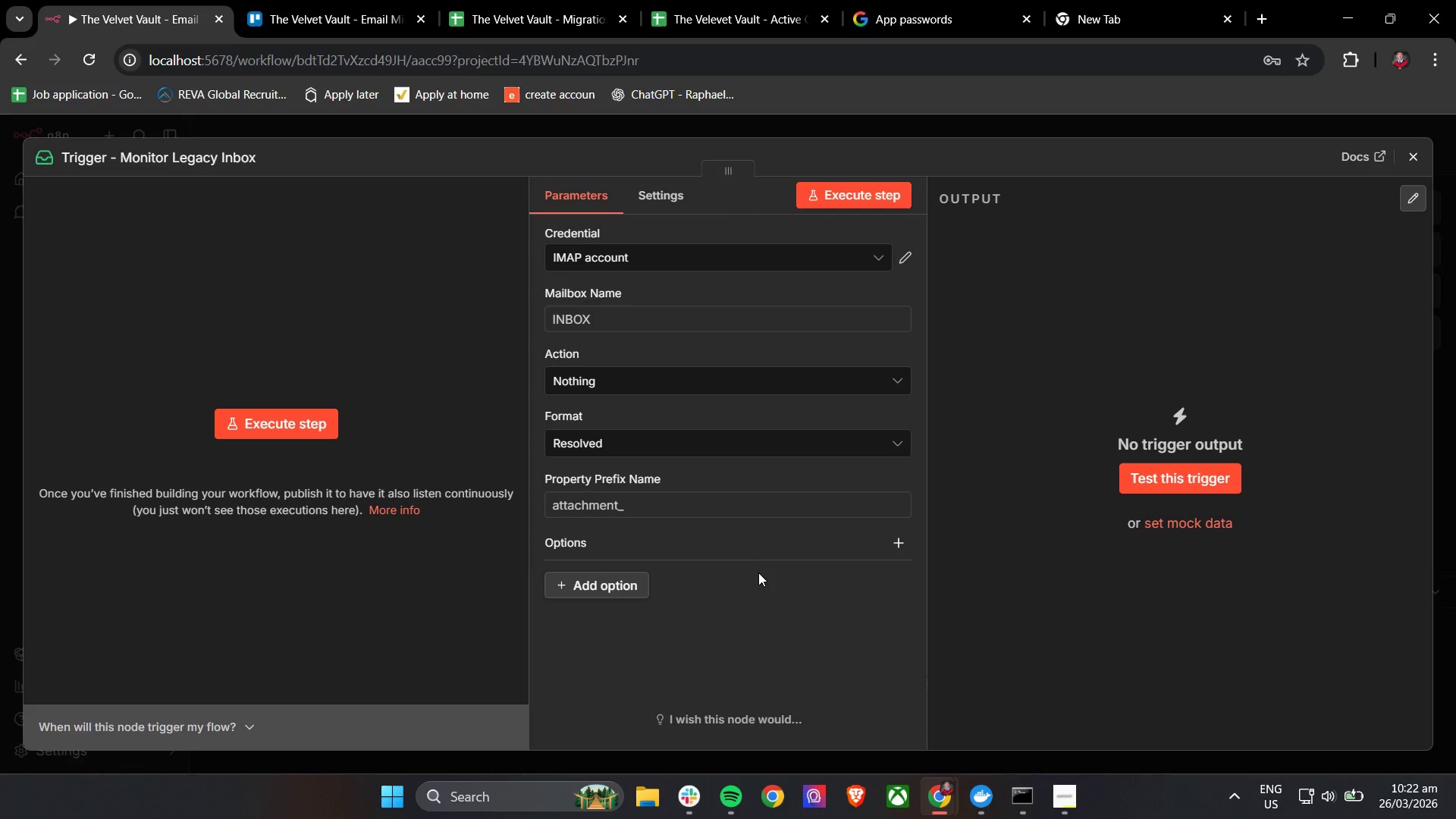 
wait(5.84)
 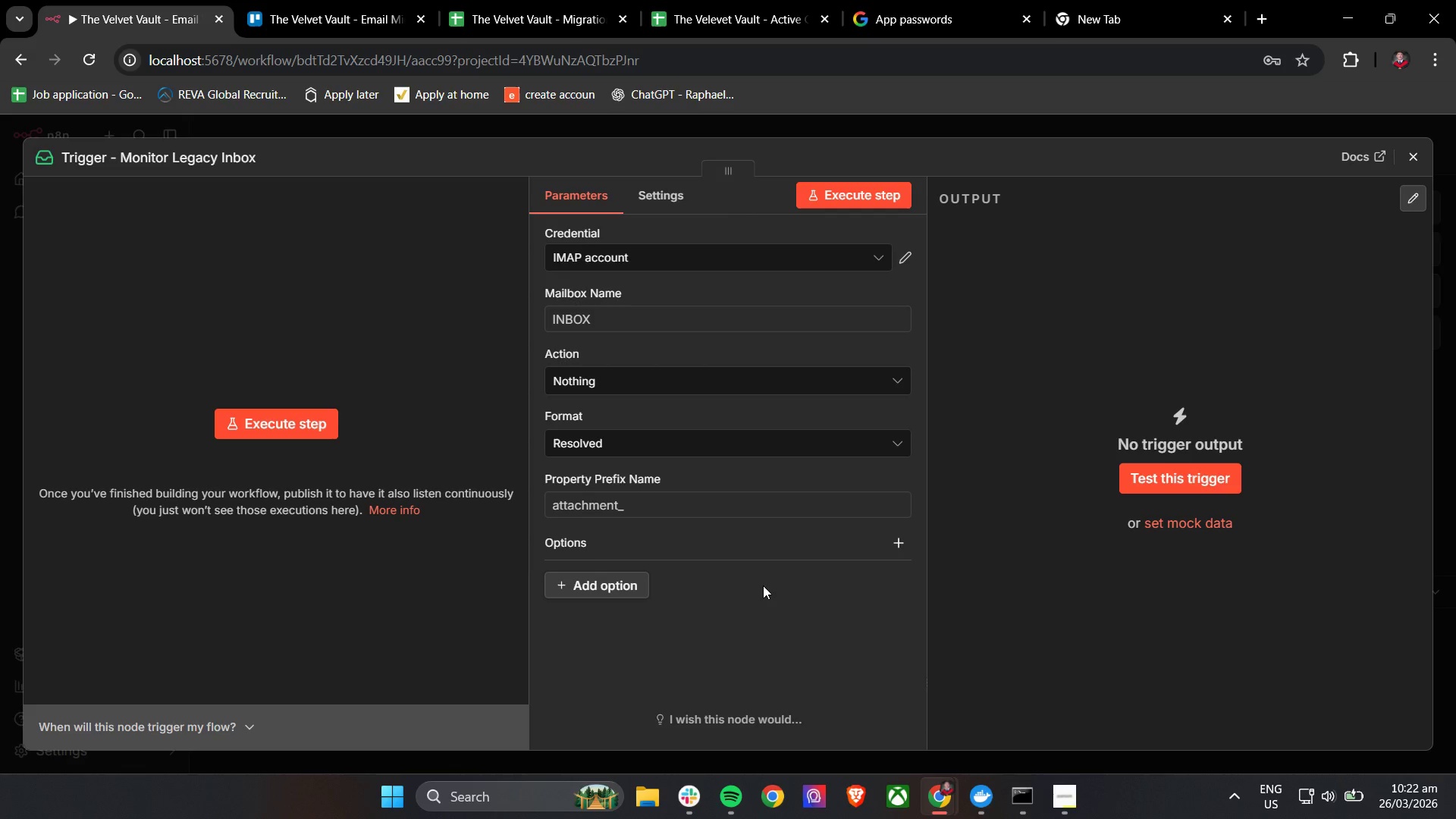 
scroll: coordinate [708, 498], scroll_direction: up, amount: 8.0
 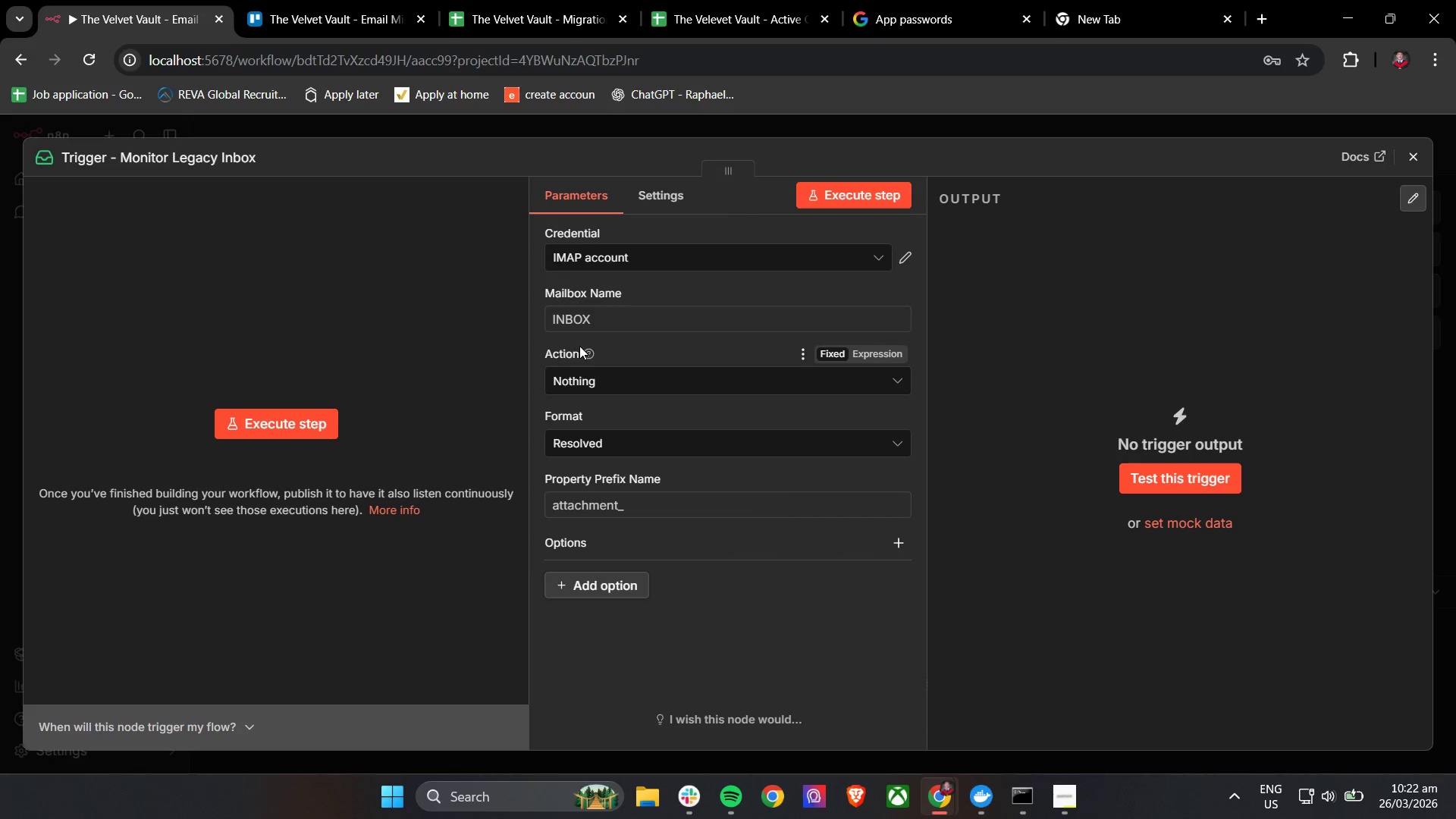 
left_click([538, 341])
 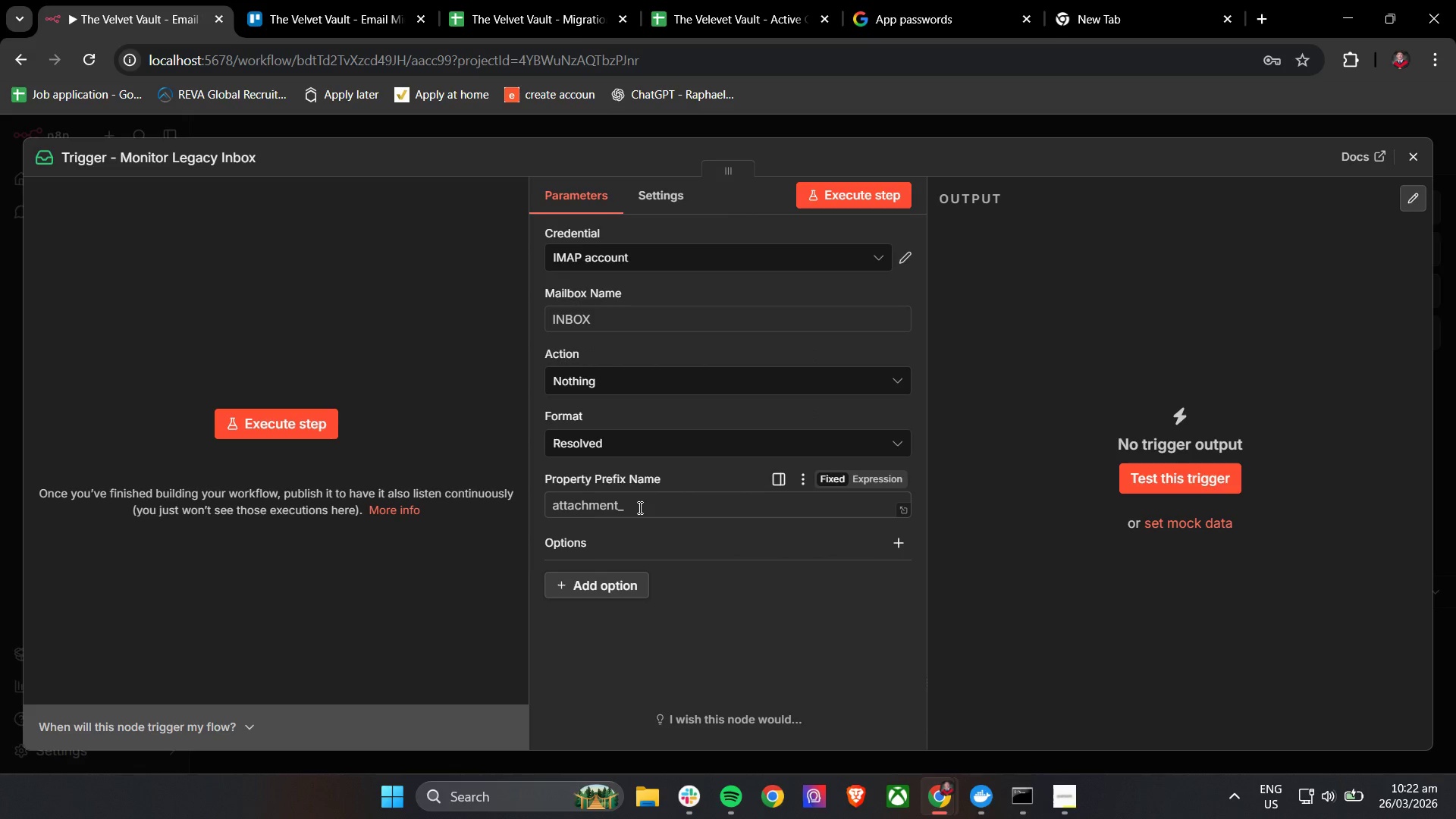 
left_click([642, 510])
 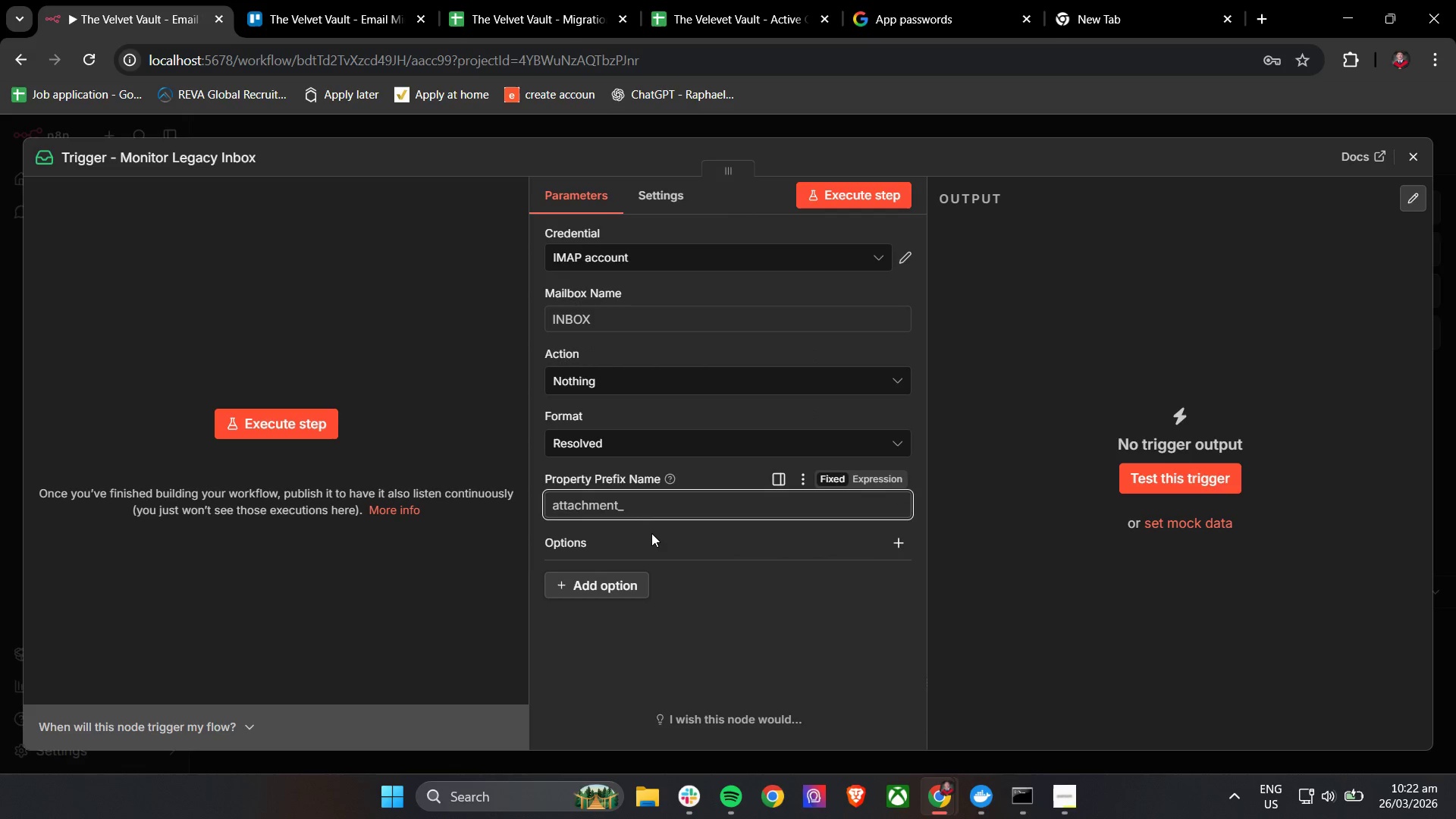 
left_click([651, 533])
 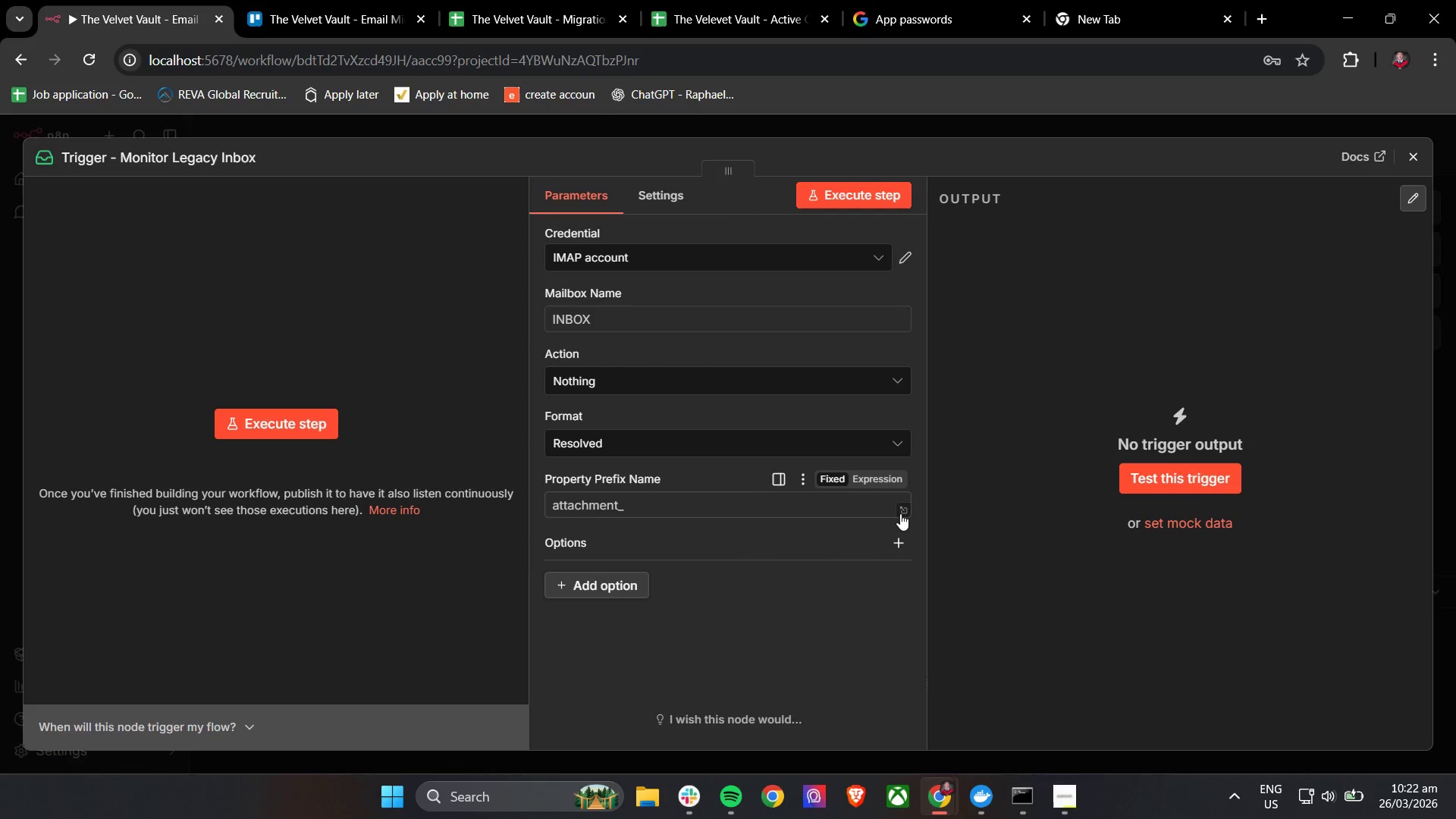 
left_click([904, 510])
 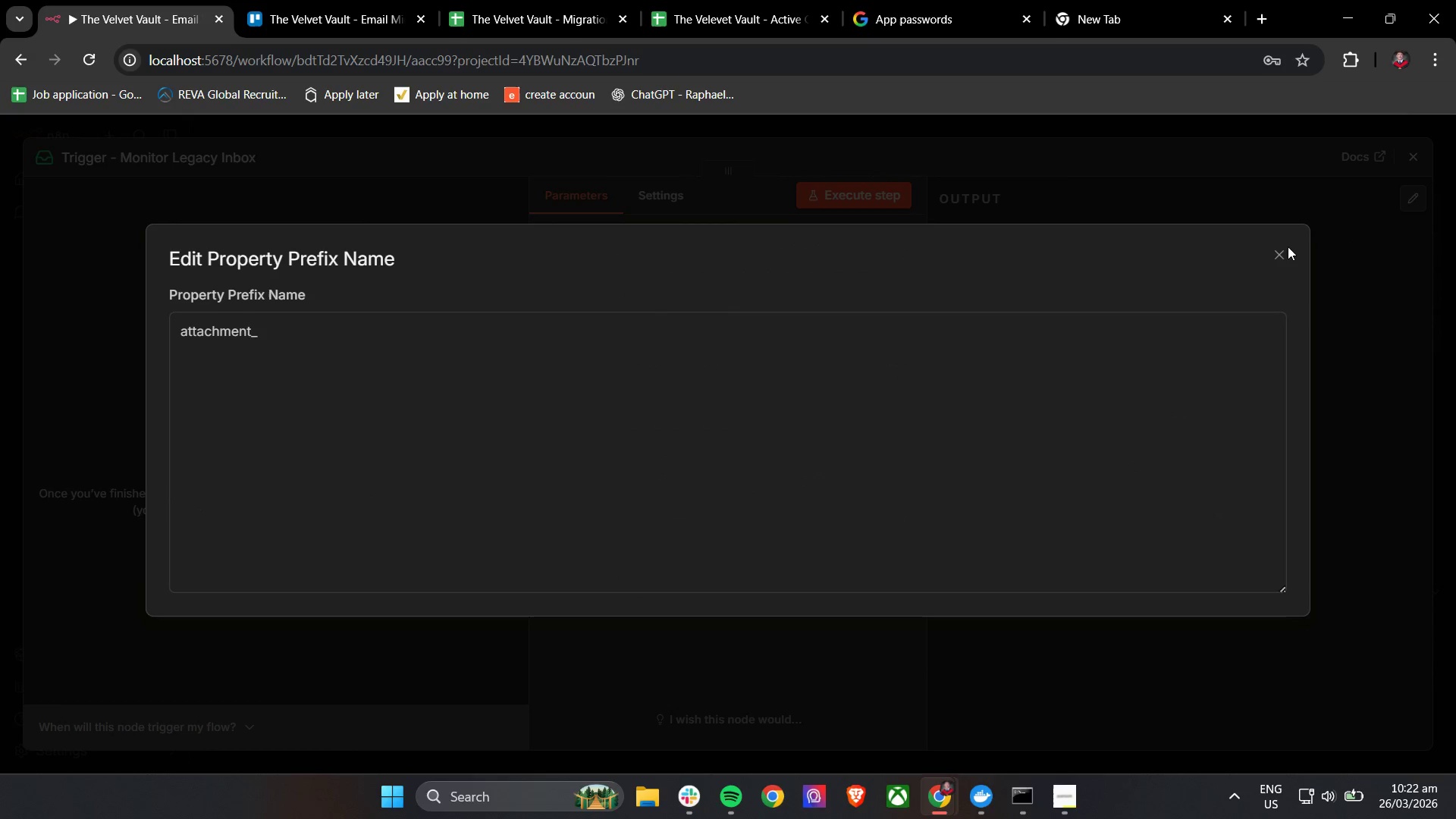 
double_click([1282, 249])
 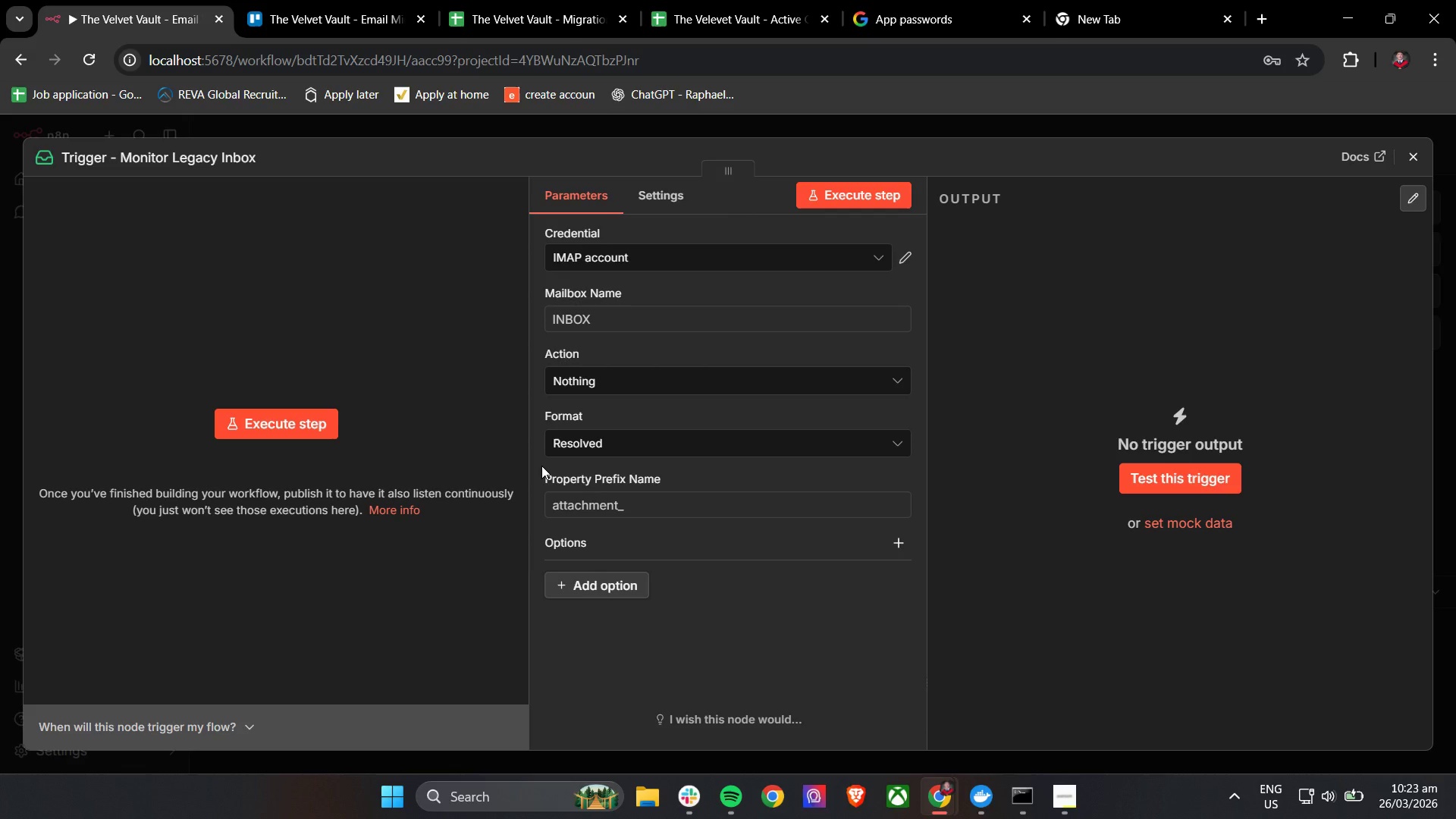 
wait(33.72)
 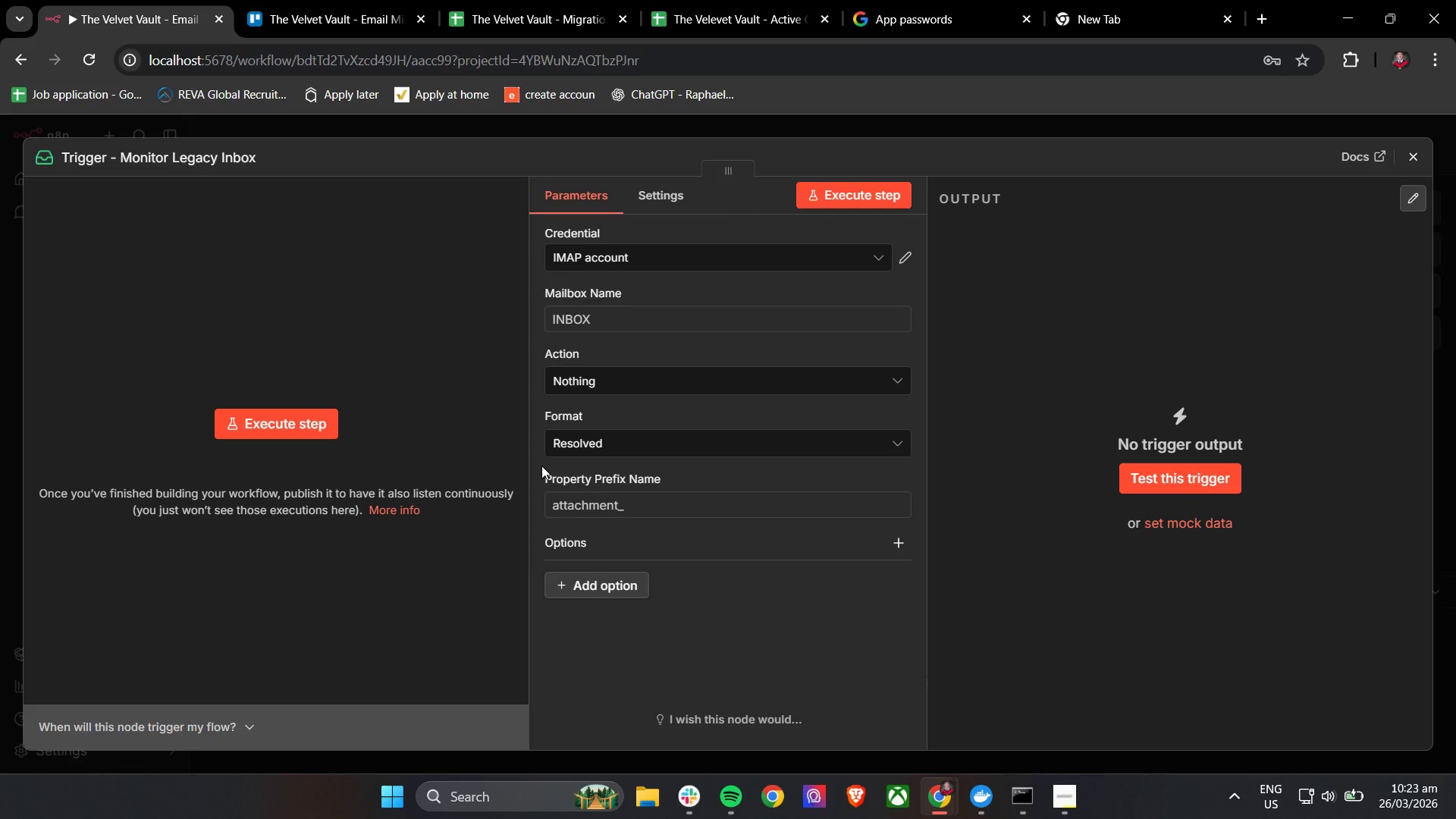 
scroll: coordinate [673, 367], scroll_direction: down, amount: 2.0
 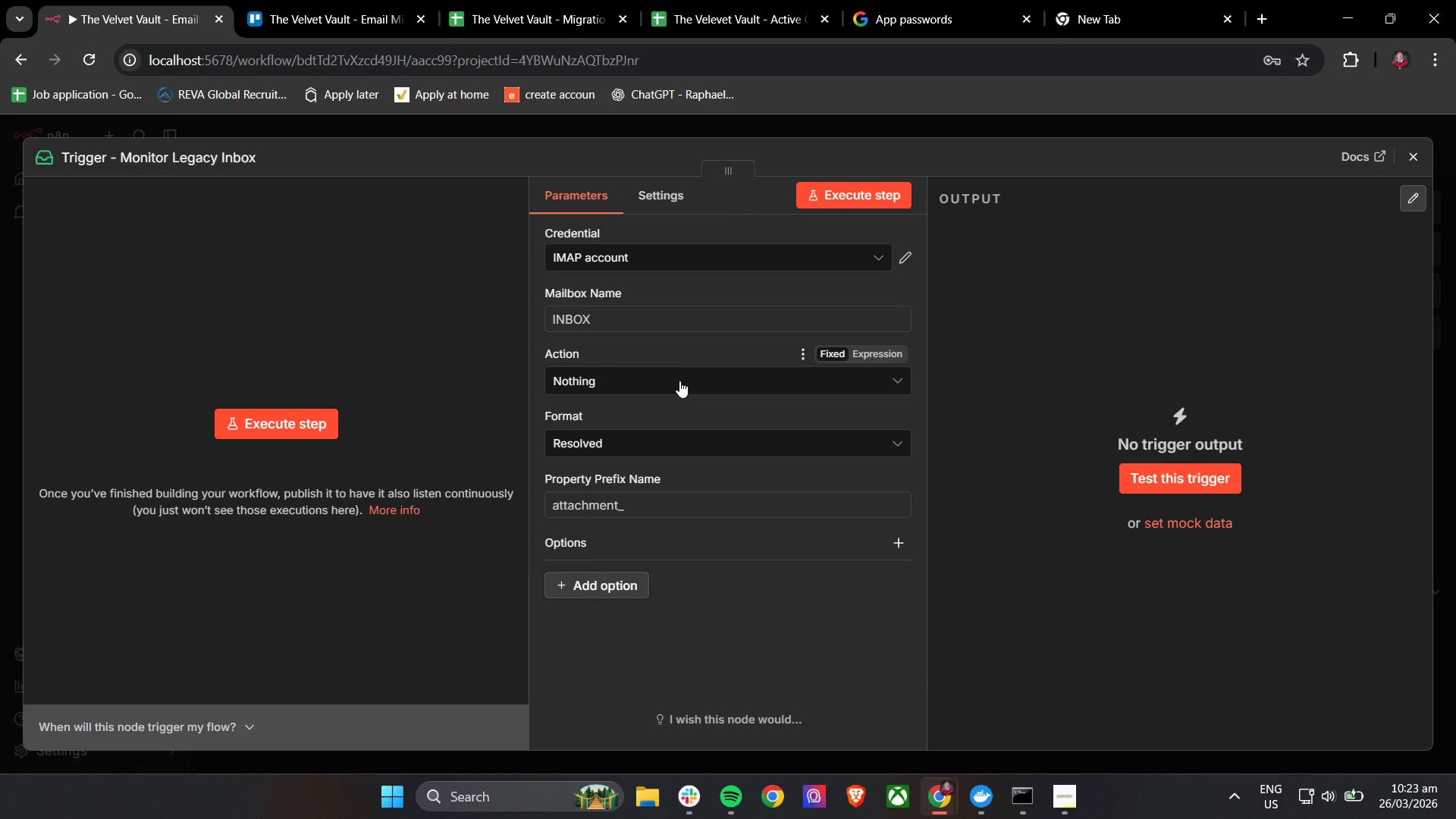 
scroll: coordinate [679, 381], scroll_direction: up, amount: 2.0